 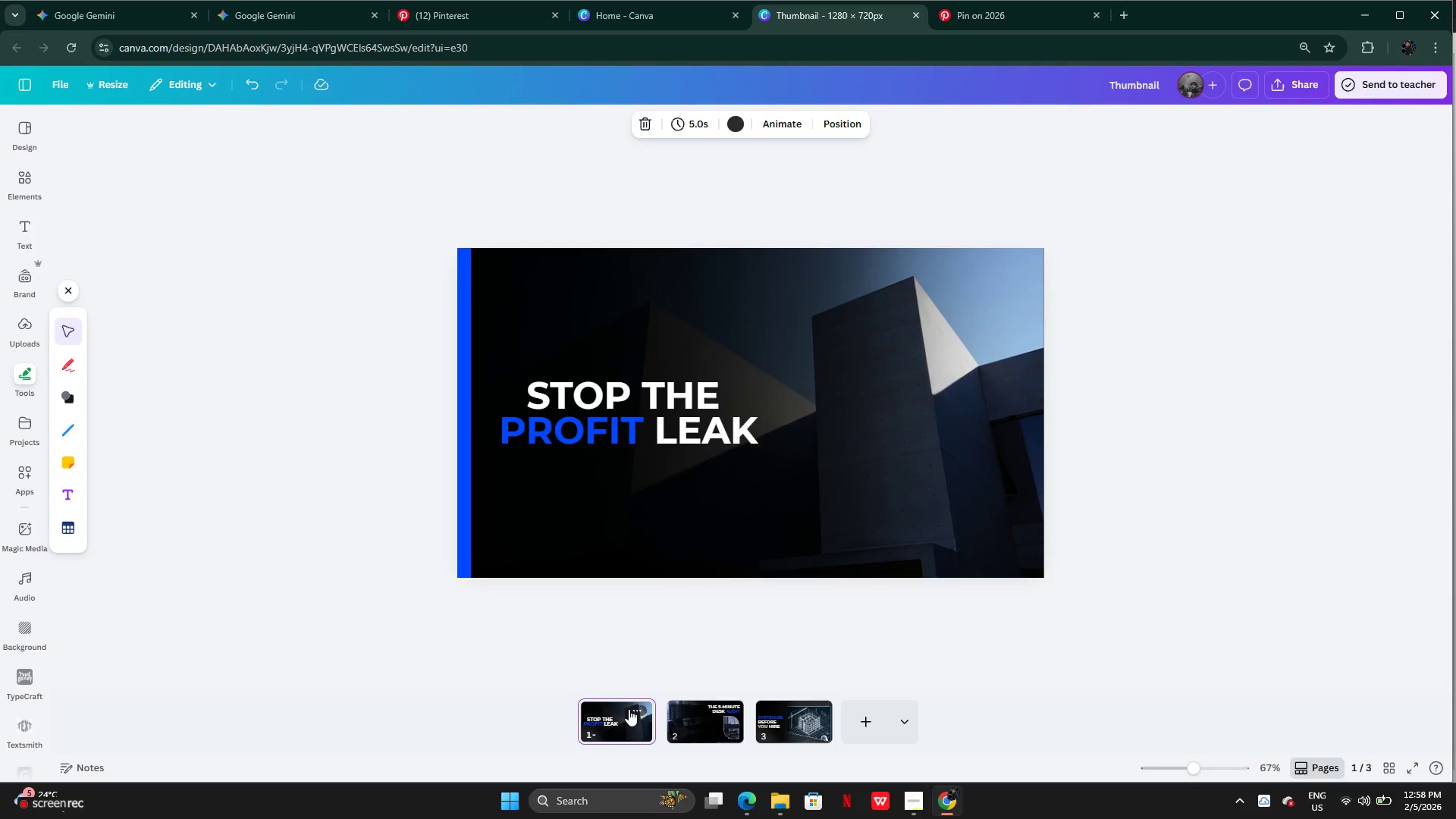 
left_click([683, 726])
 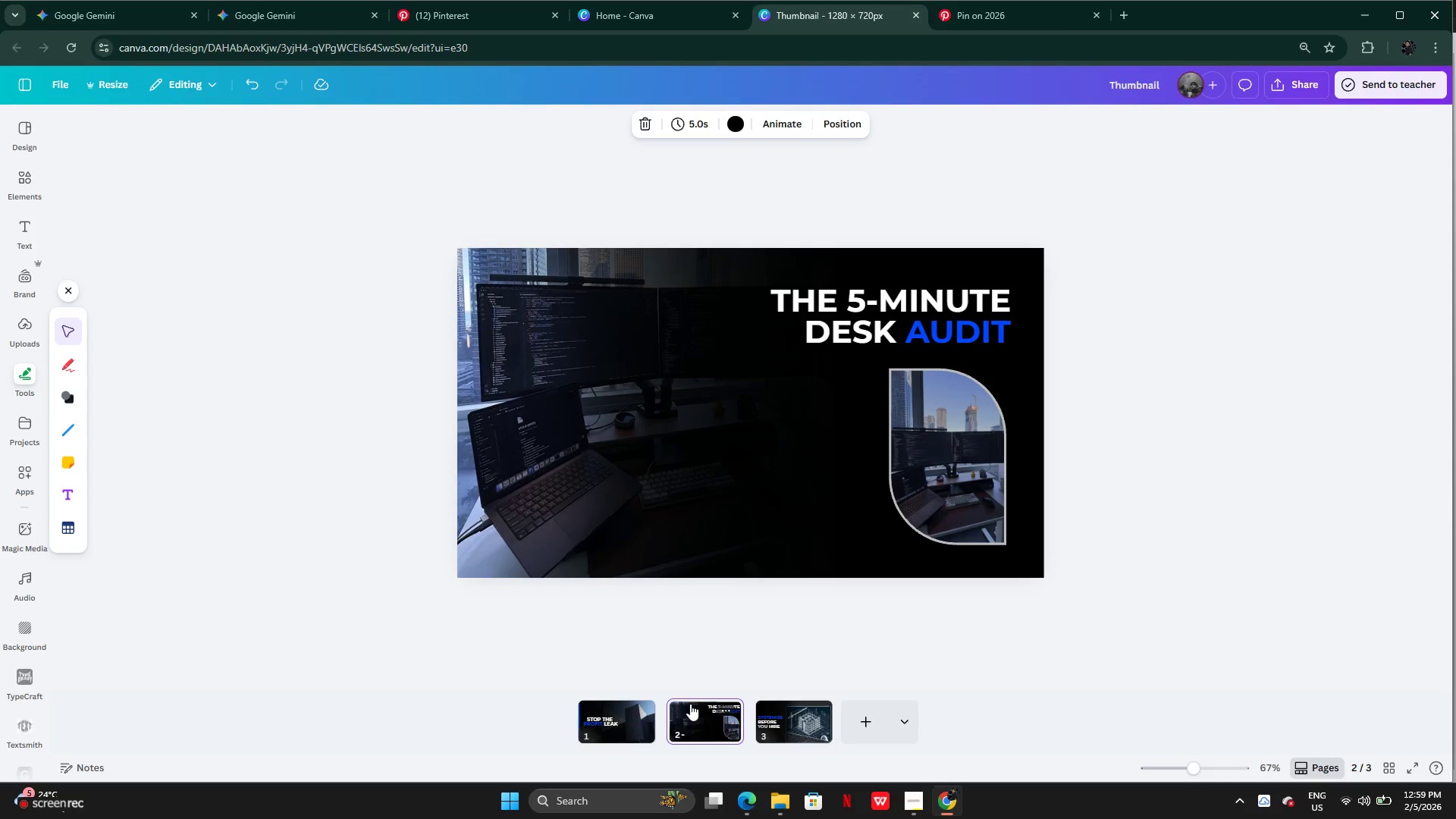 
wait(26.16)
 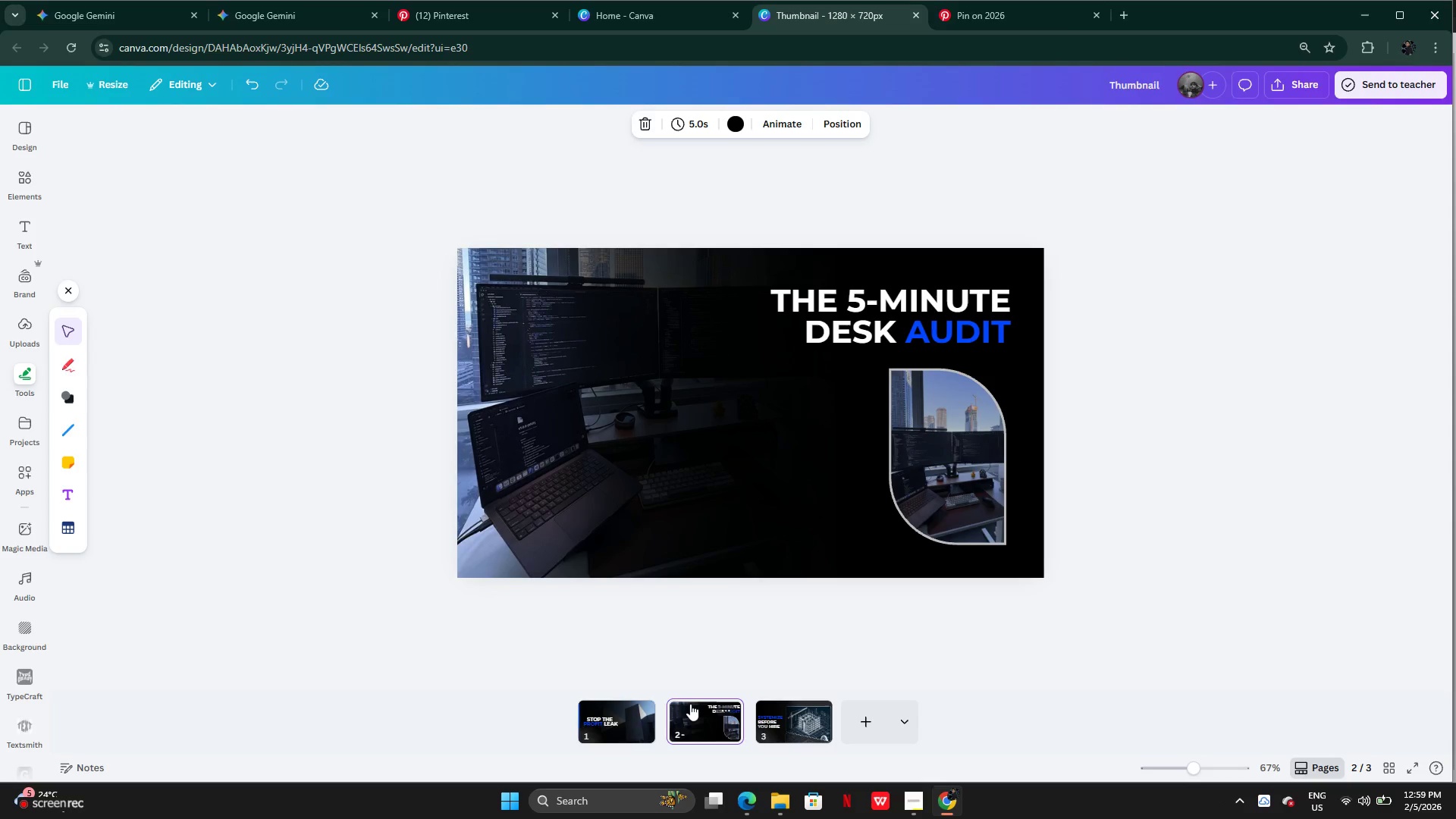 
left_click([610, 718])
 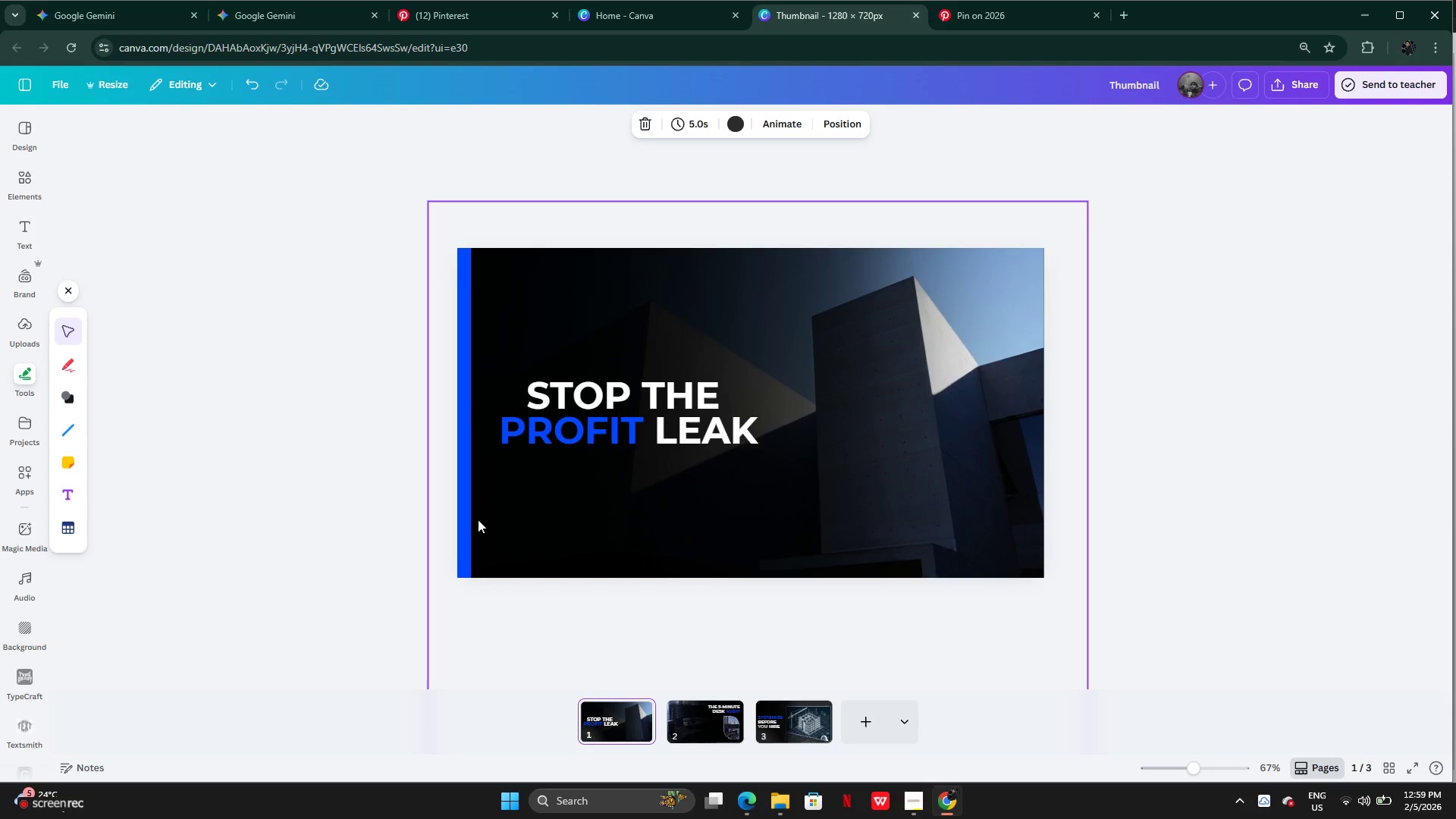 
left_click_drag(start_coordinate=[465, 516], to_coordinate=[484, 525])
 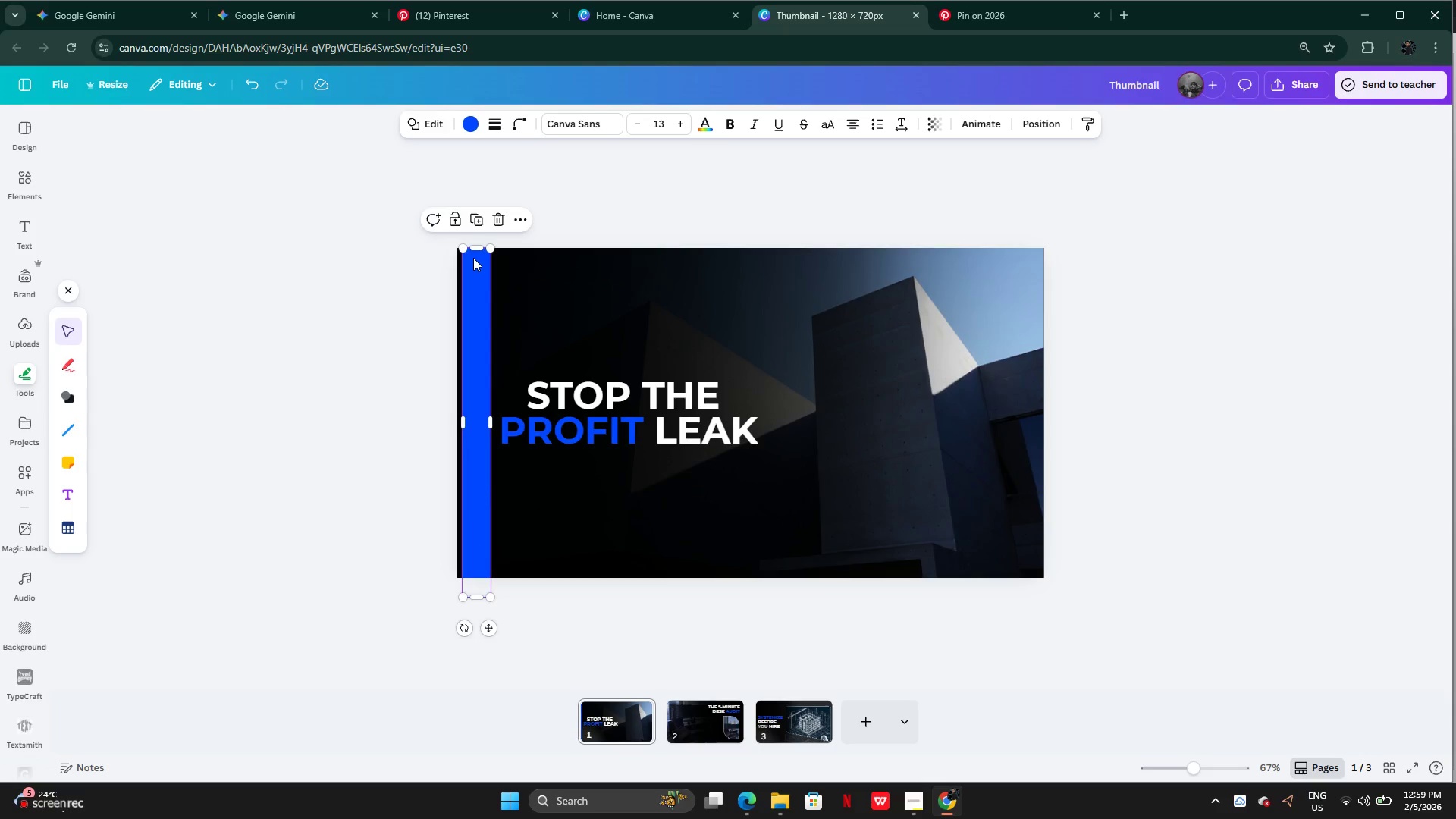 
left_click_drag(start_coordinate=[473, 249], to_coordinate=[482, 508])
 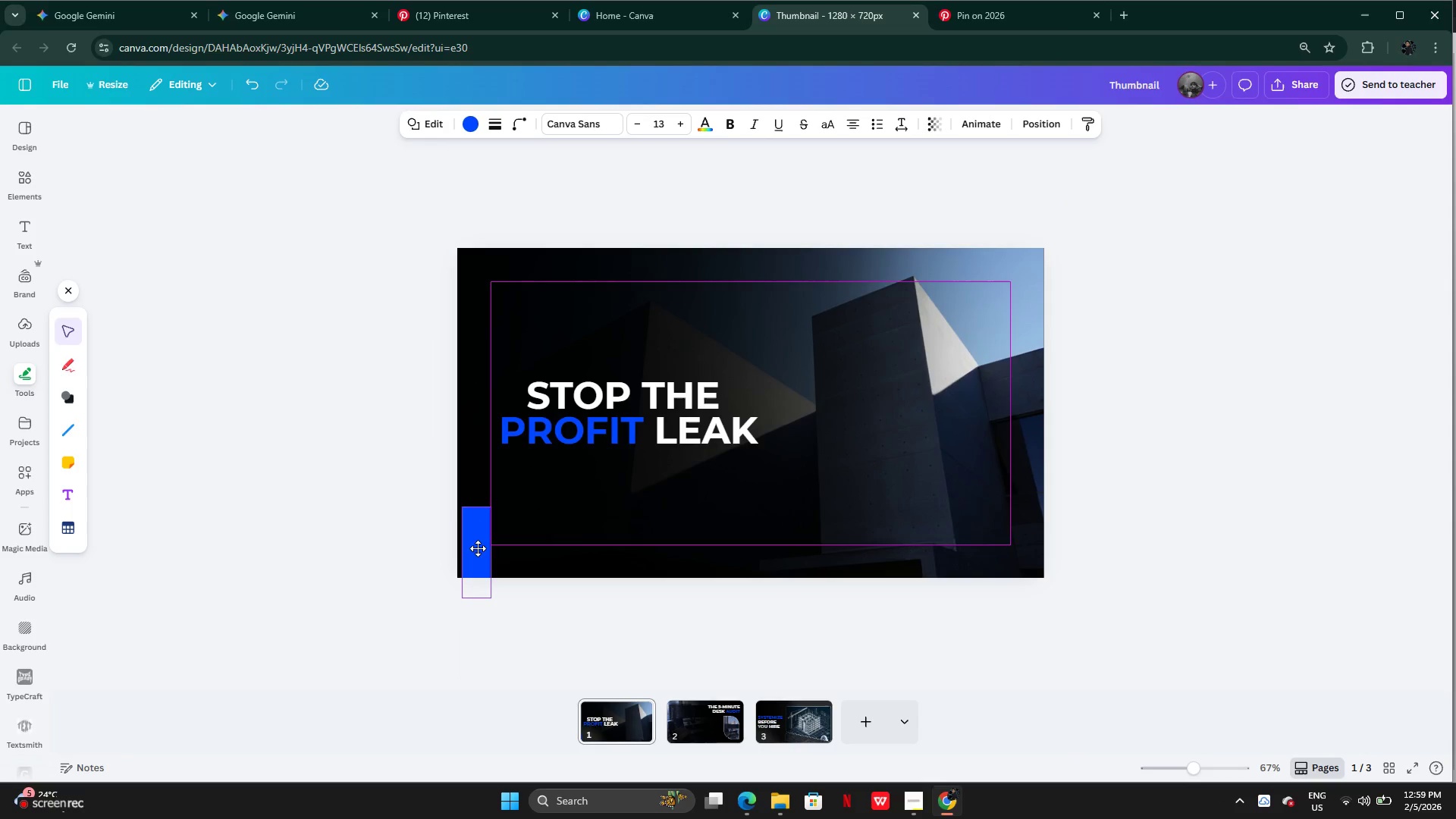 
left_click([364, 551])
 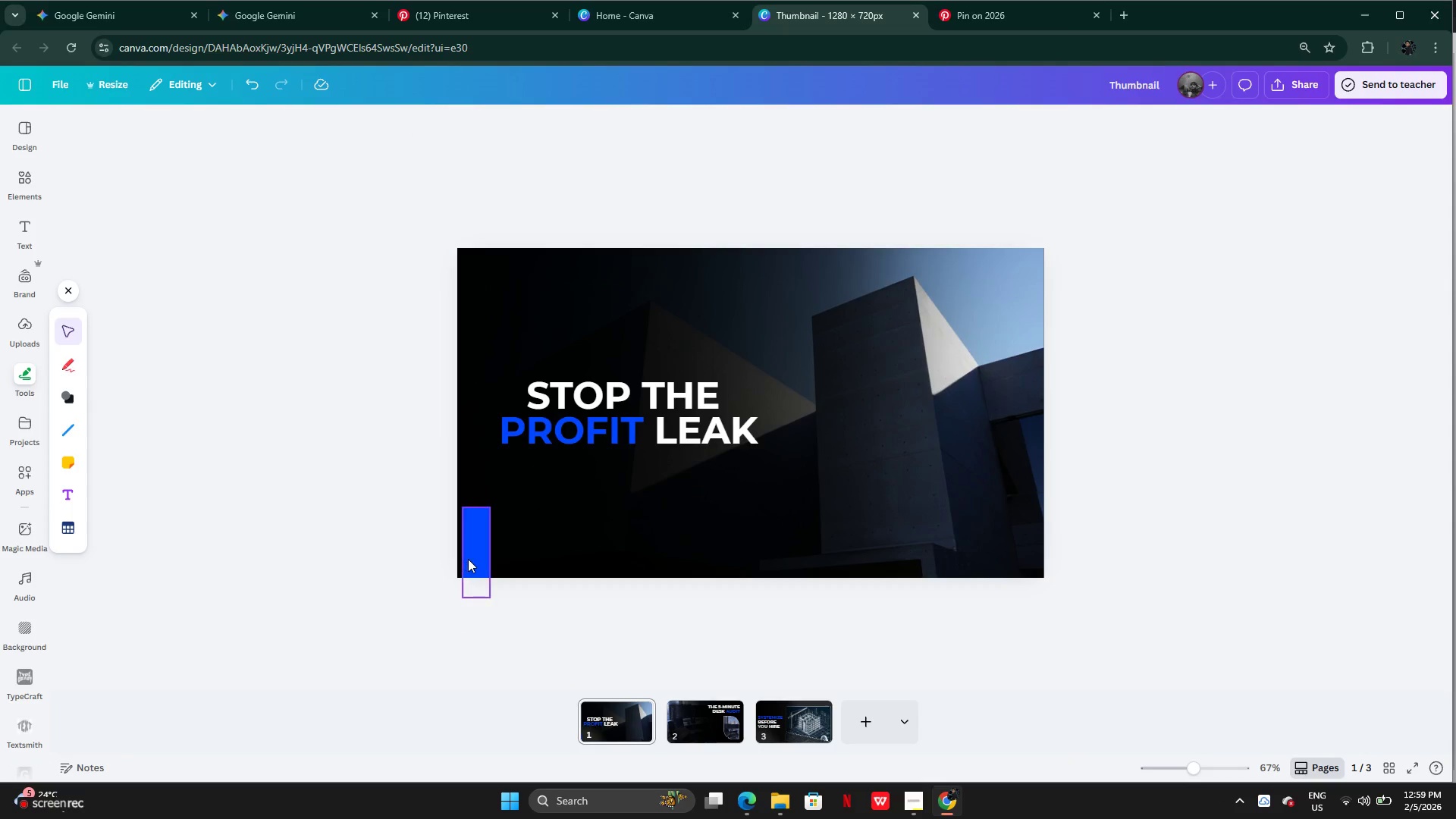 
left_click_drag(start_coordinate=[469, 559], to_coordinate=[596, 567])
 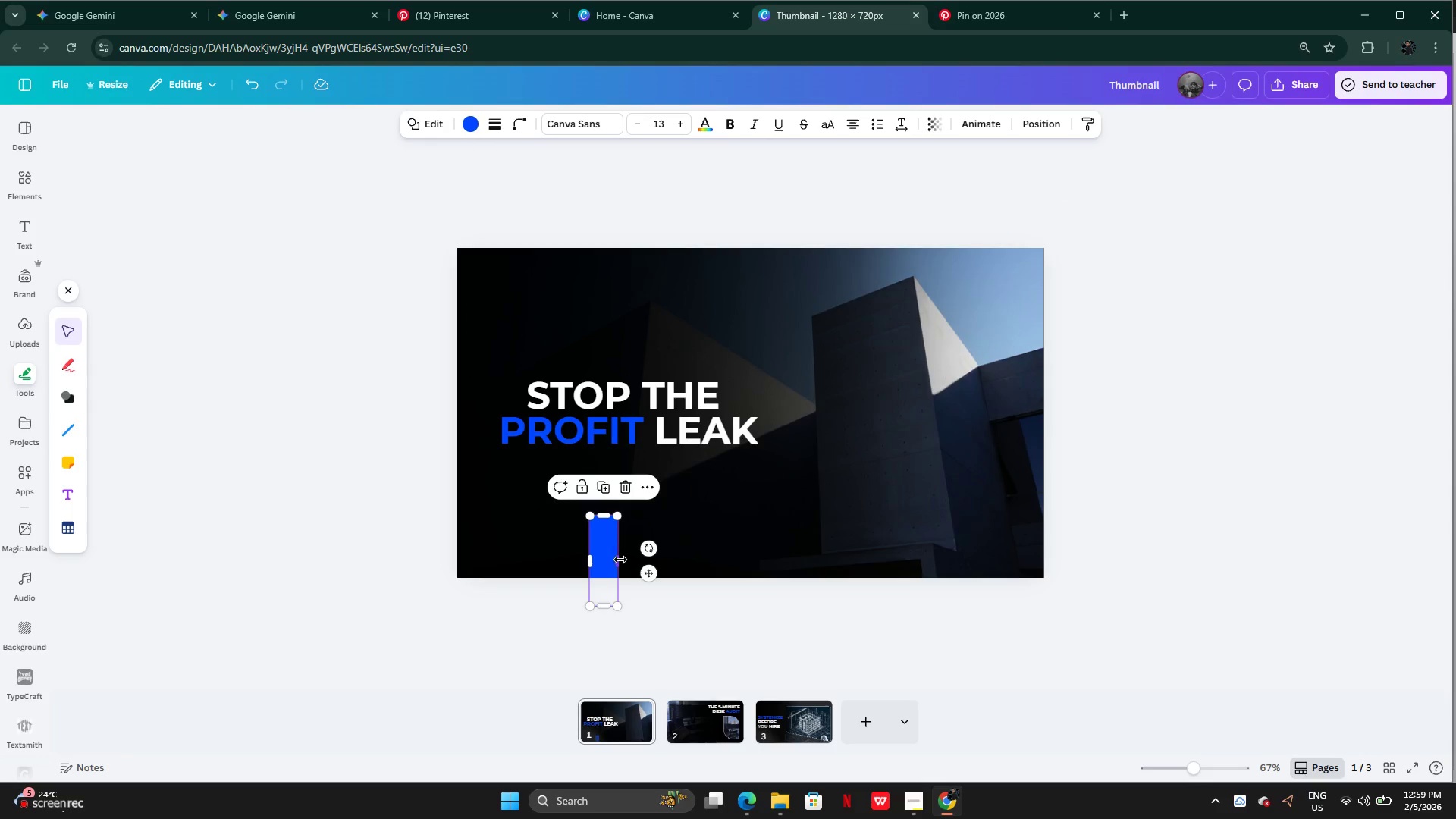 
left_click_drag(start_coordinate=[620, 560], to_coordinate=[1153, 560])
 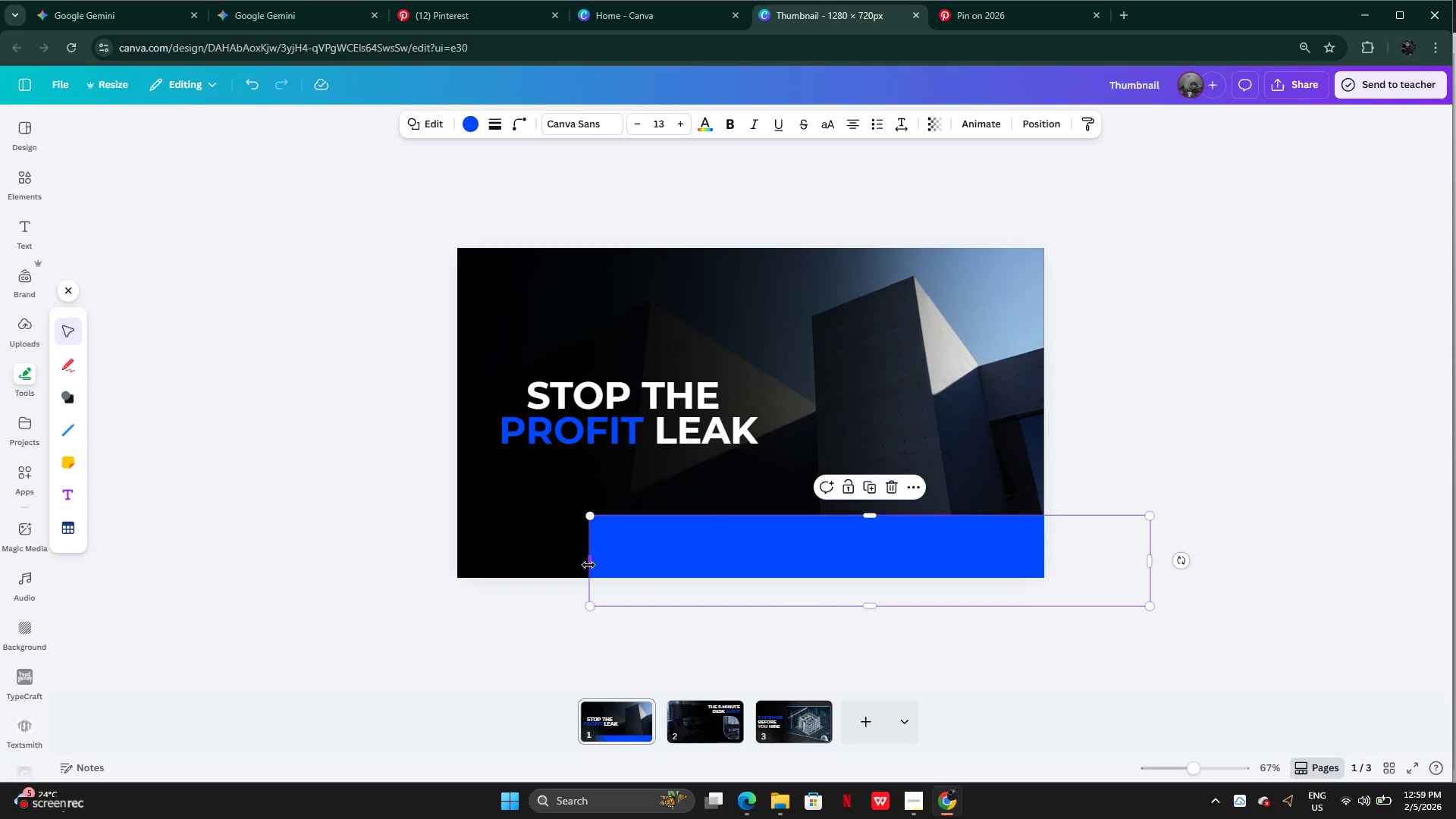 
left_click_drag(start_coordinate=[588, 565], to_coordinate=[369, 551])
 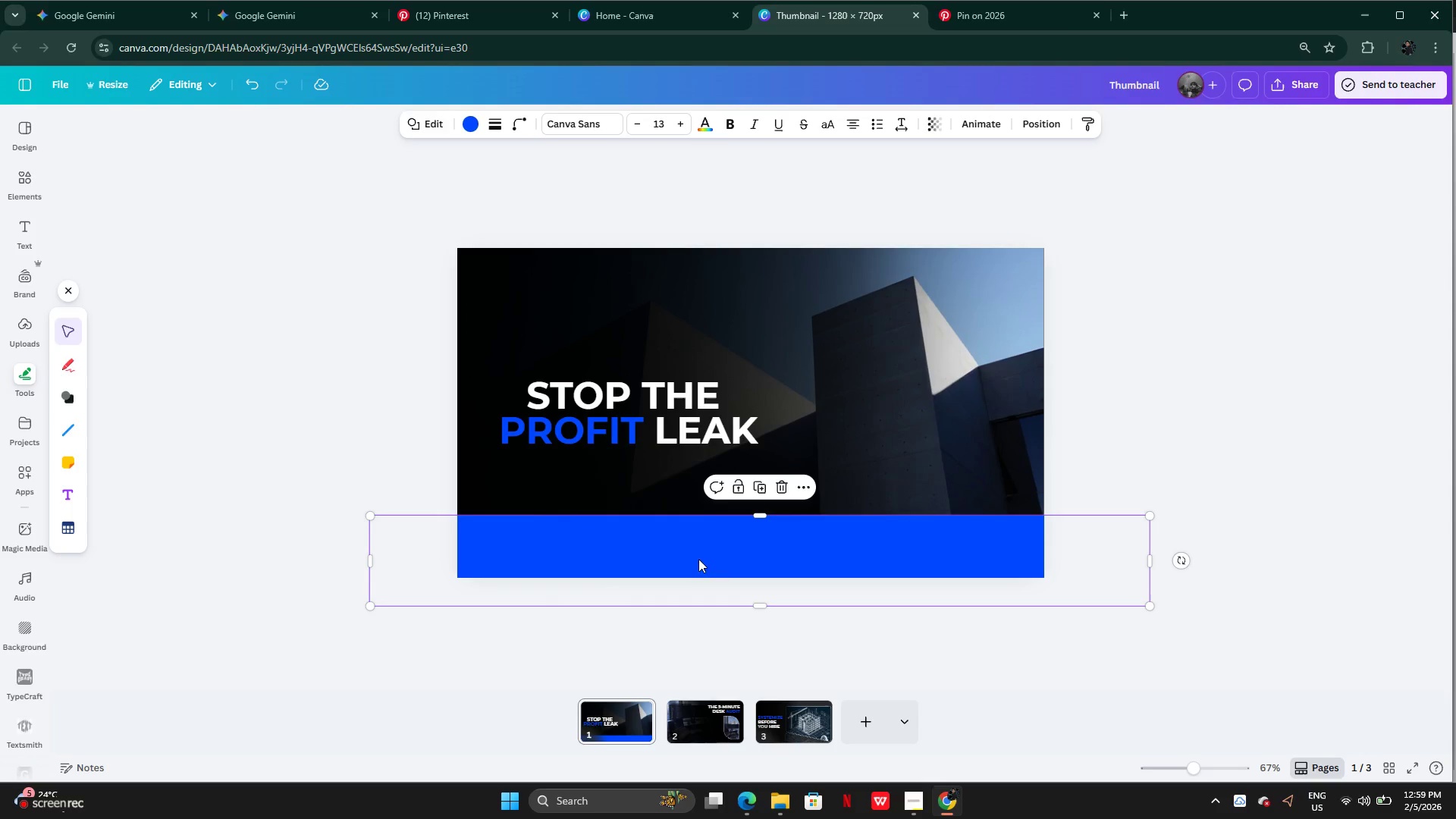 
left_click_drag(start_coordinate=[718, 562], to_coordinate=[711, 507])
 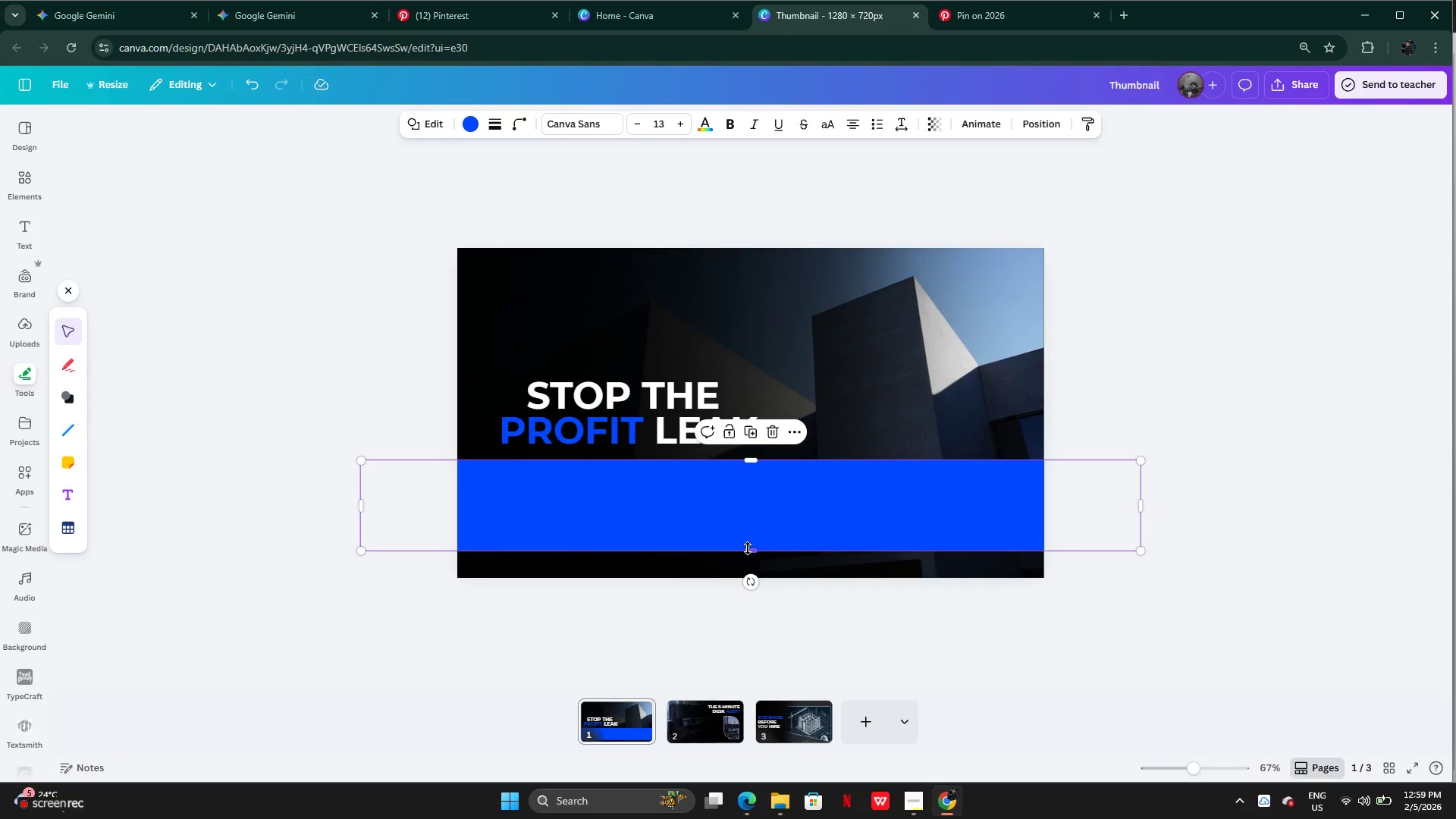 
left_click_drag(start_coordinate=[748, 548], to_coordinate=[744, 521])
 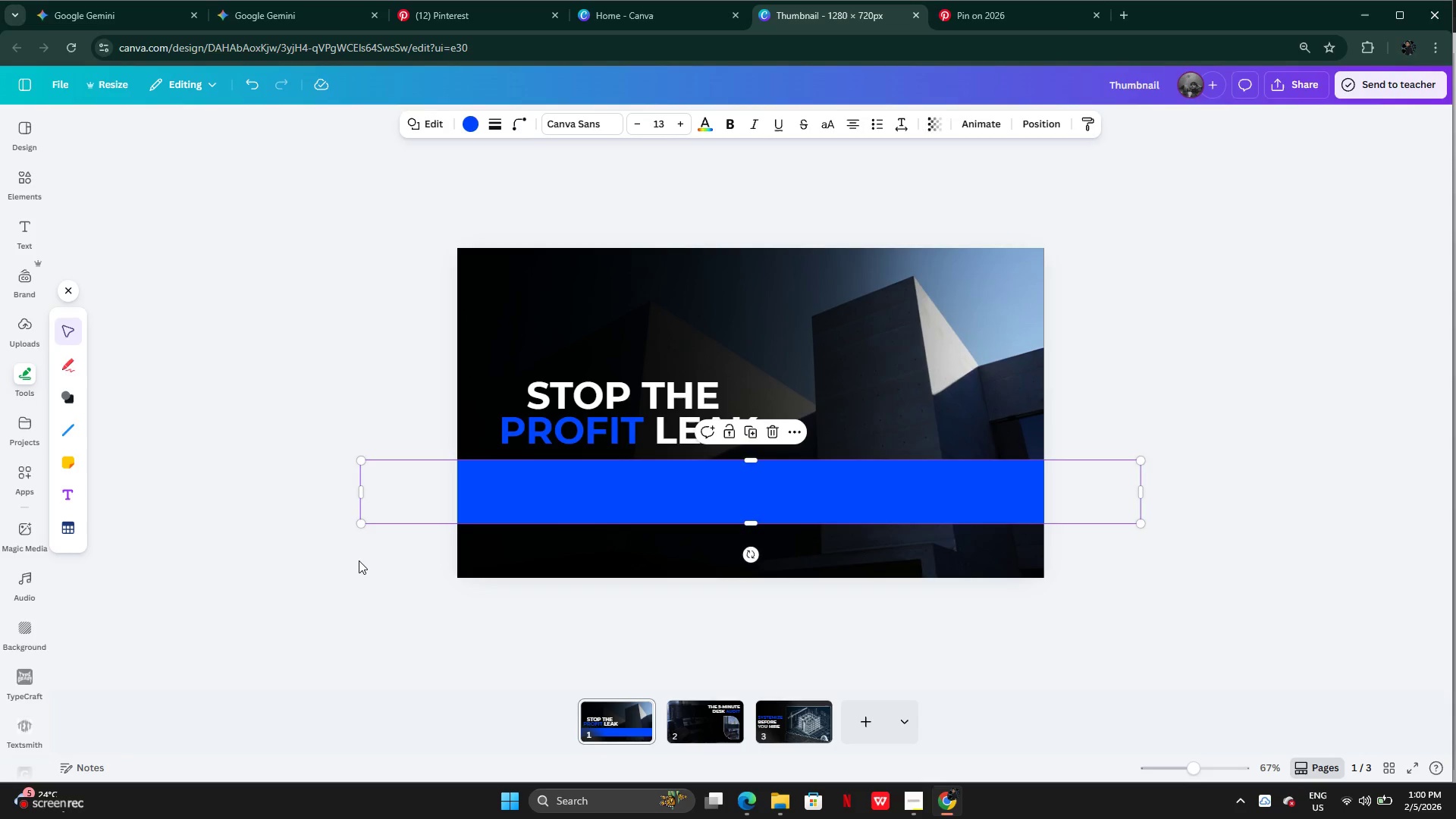 
left_click([359, 560])
 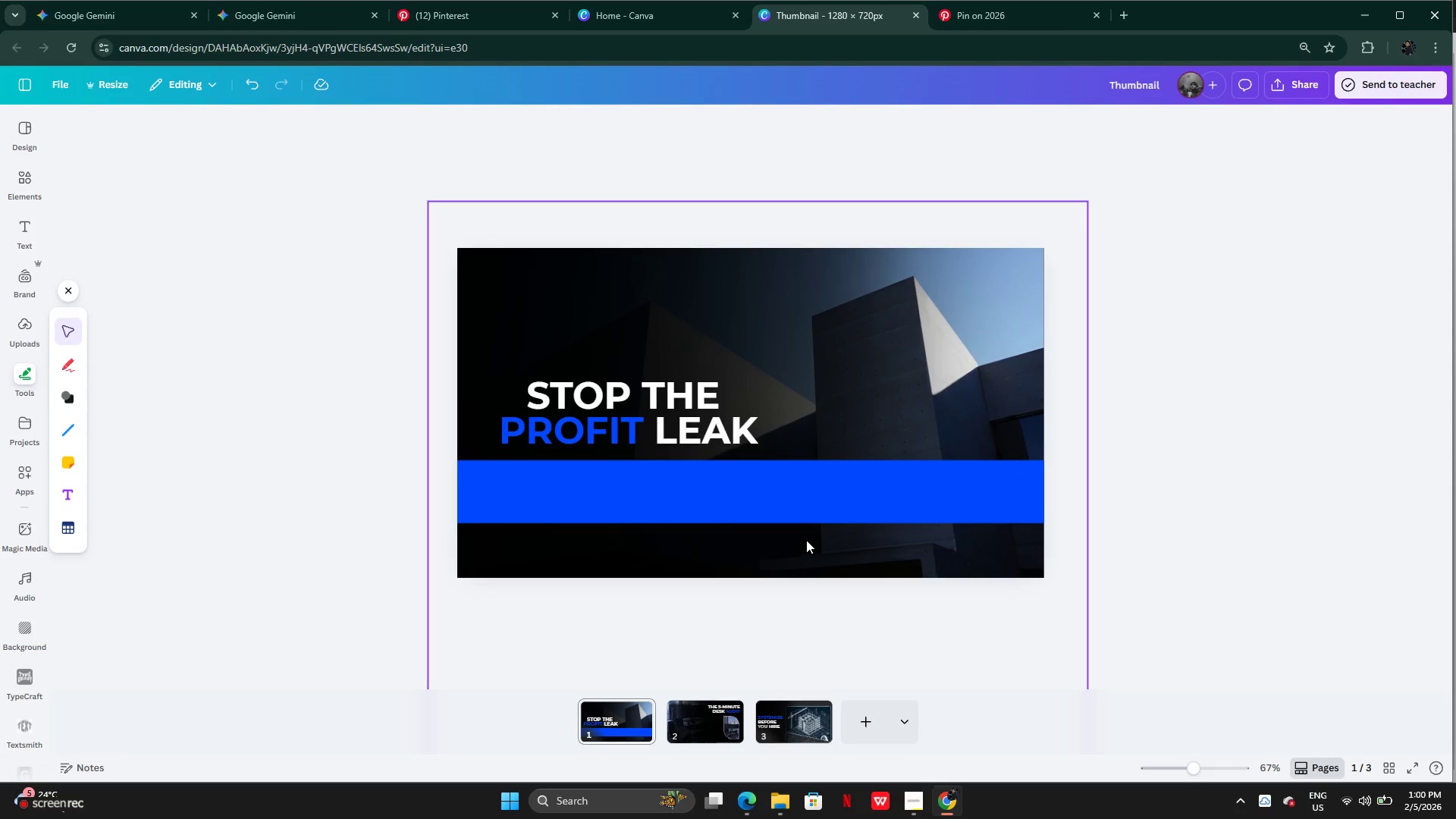 
left_click([806, 517])
 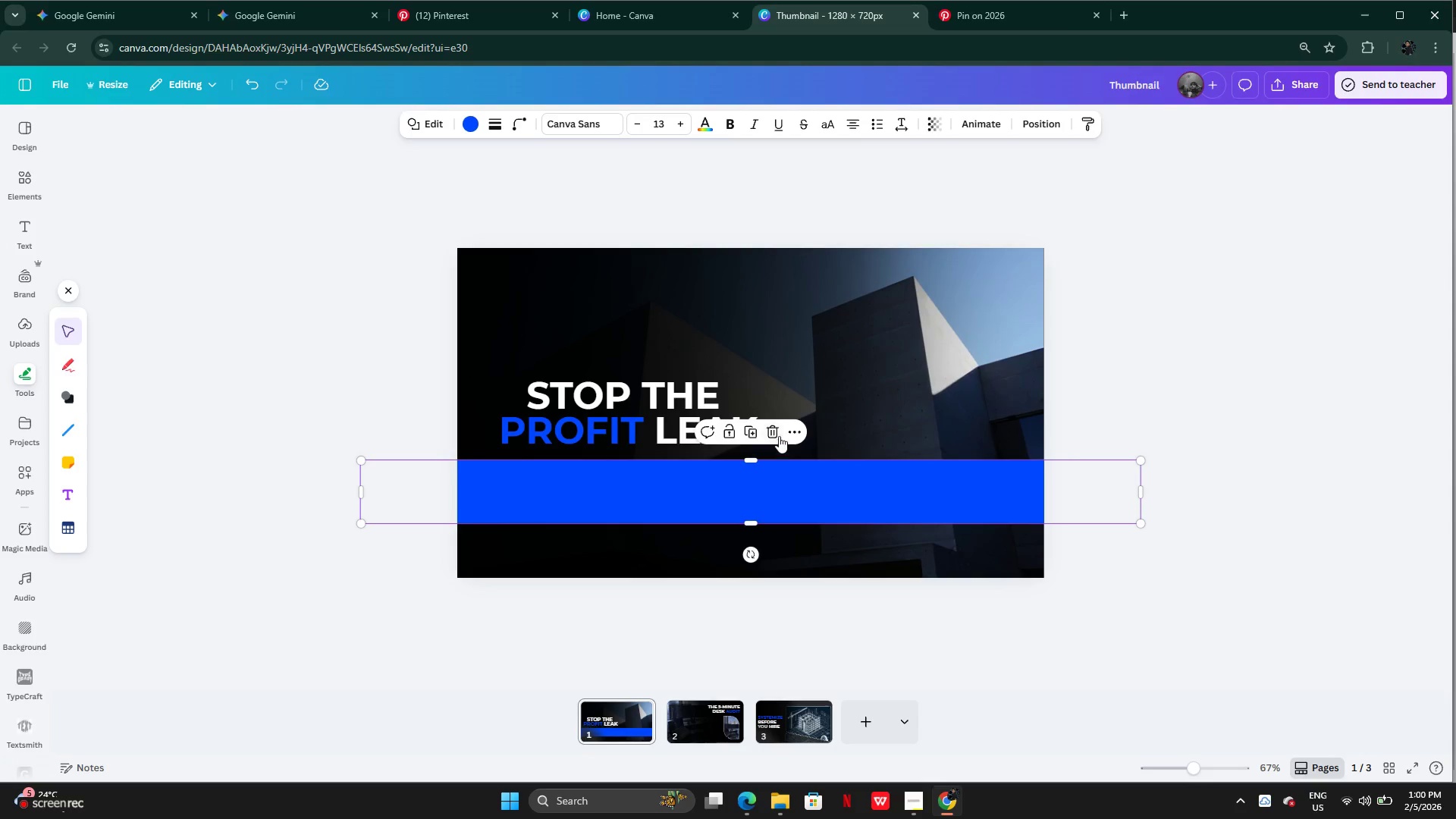 
left_click([778, 435])
 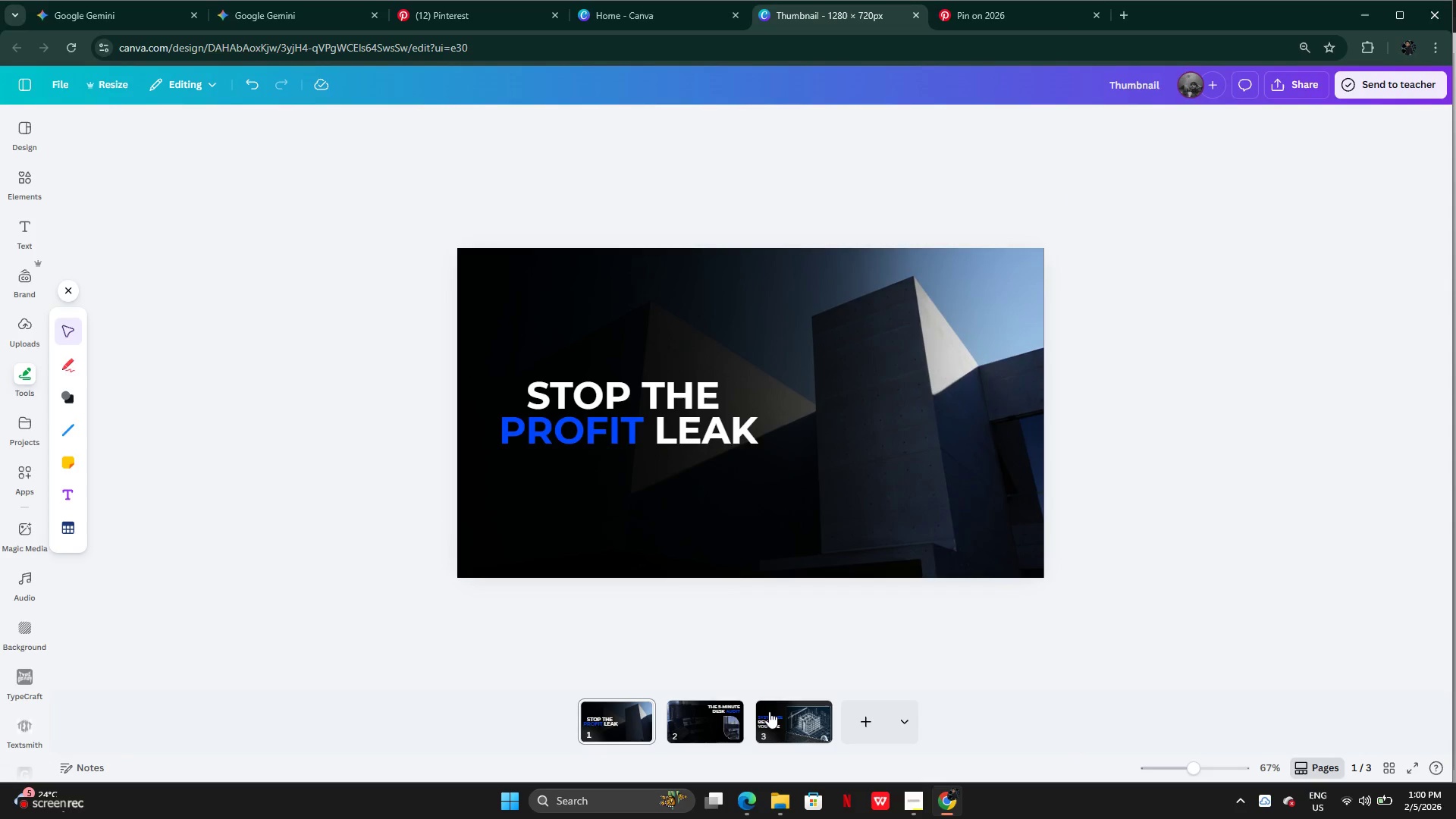 
left_click([710, 723])
 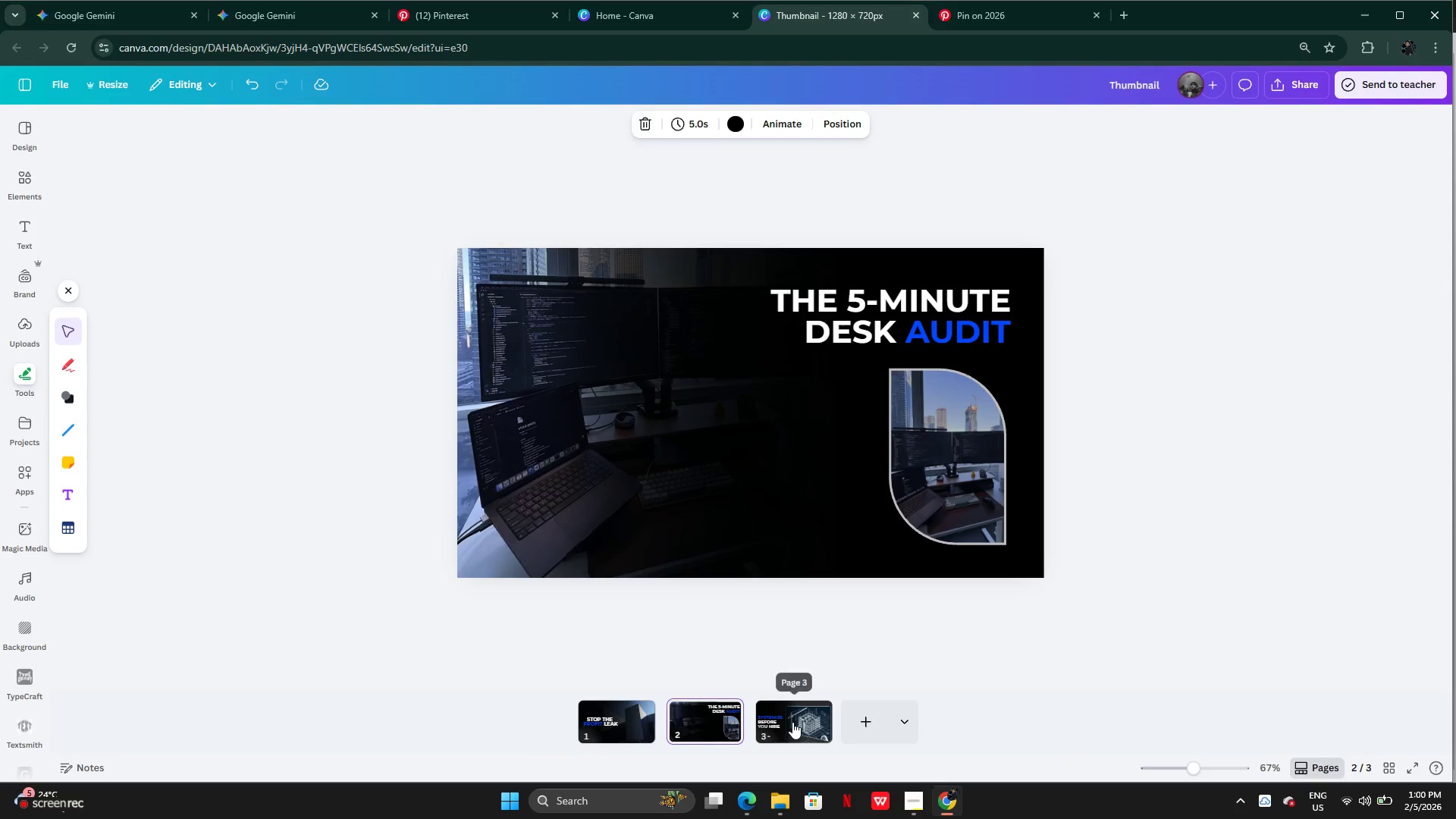 
left_click([792, 722])
 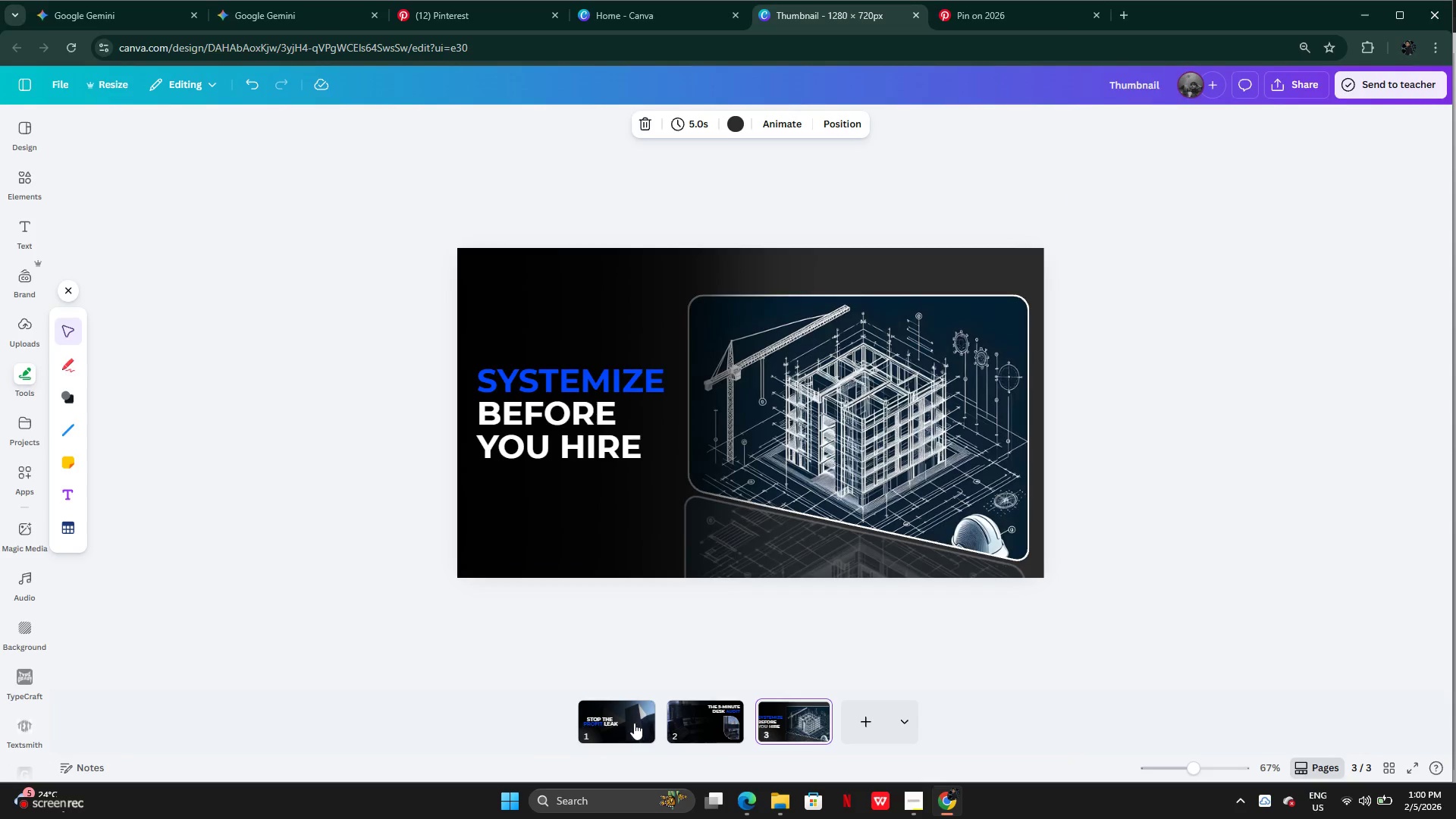 
left_click([620, 723])
 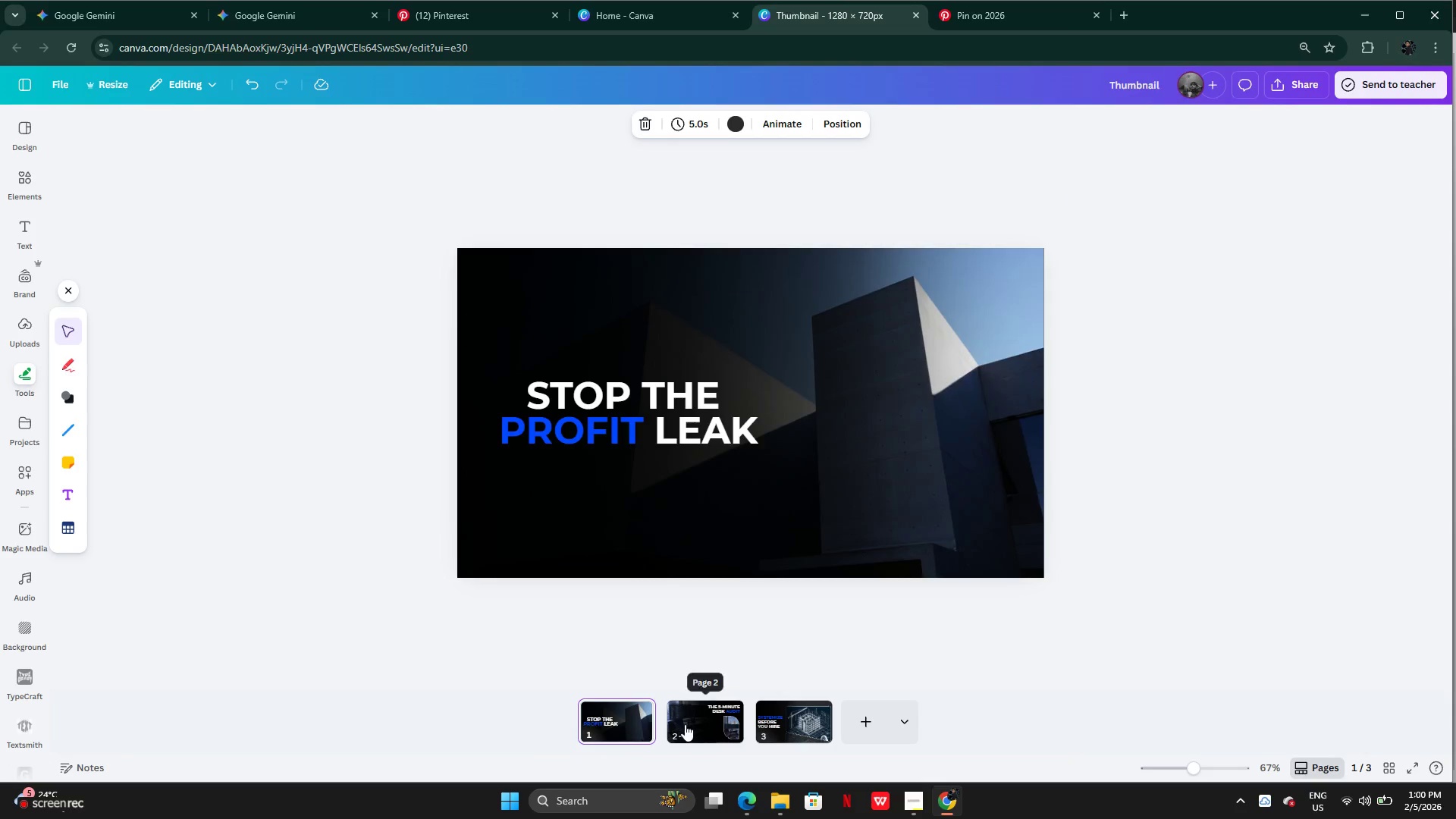 
left_click([685, 724])
 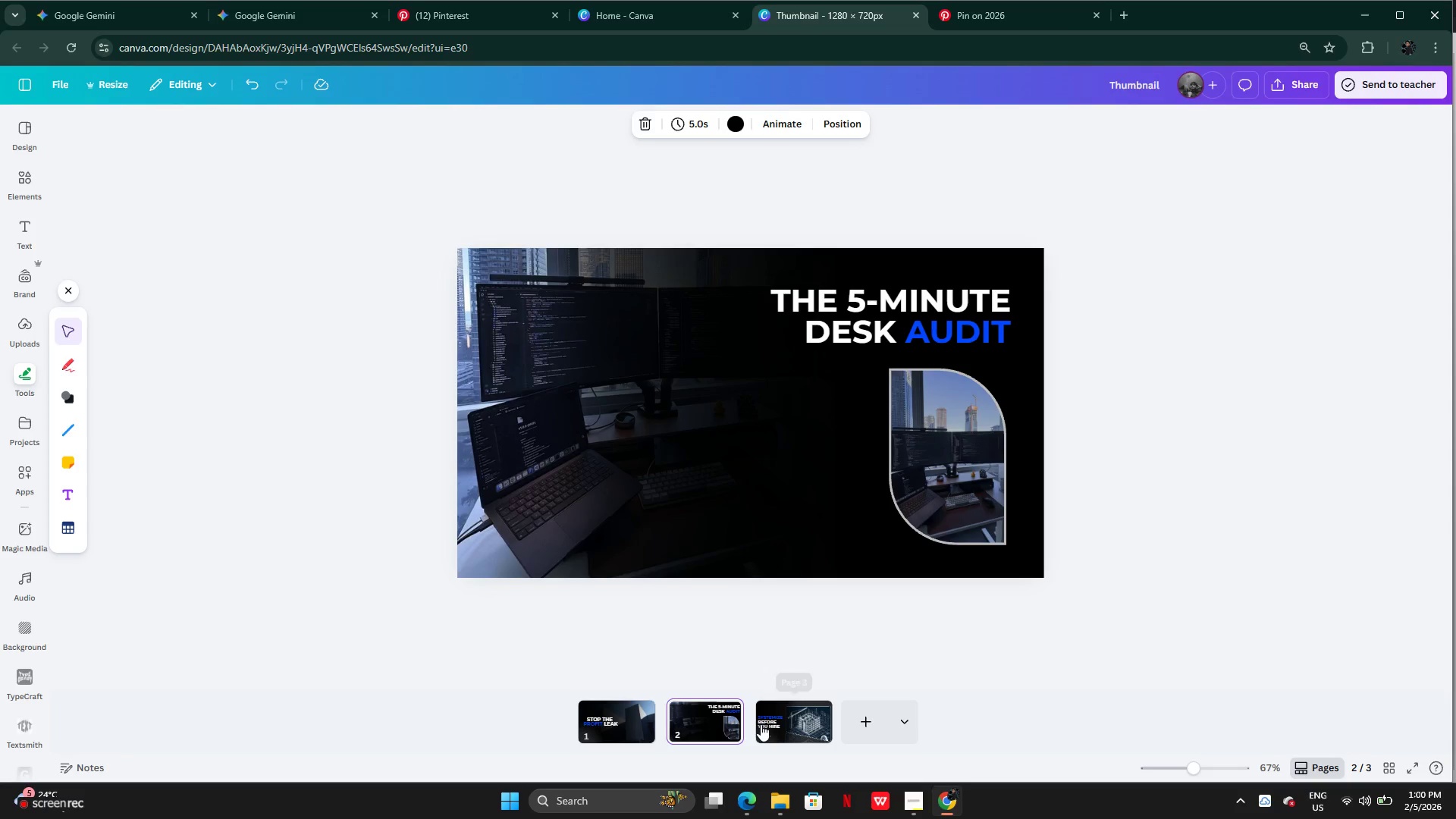 
left_click([761, 724])
 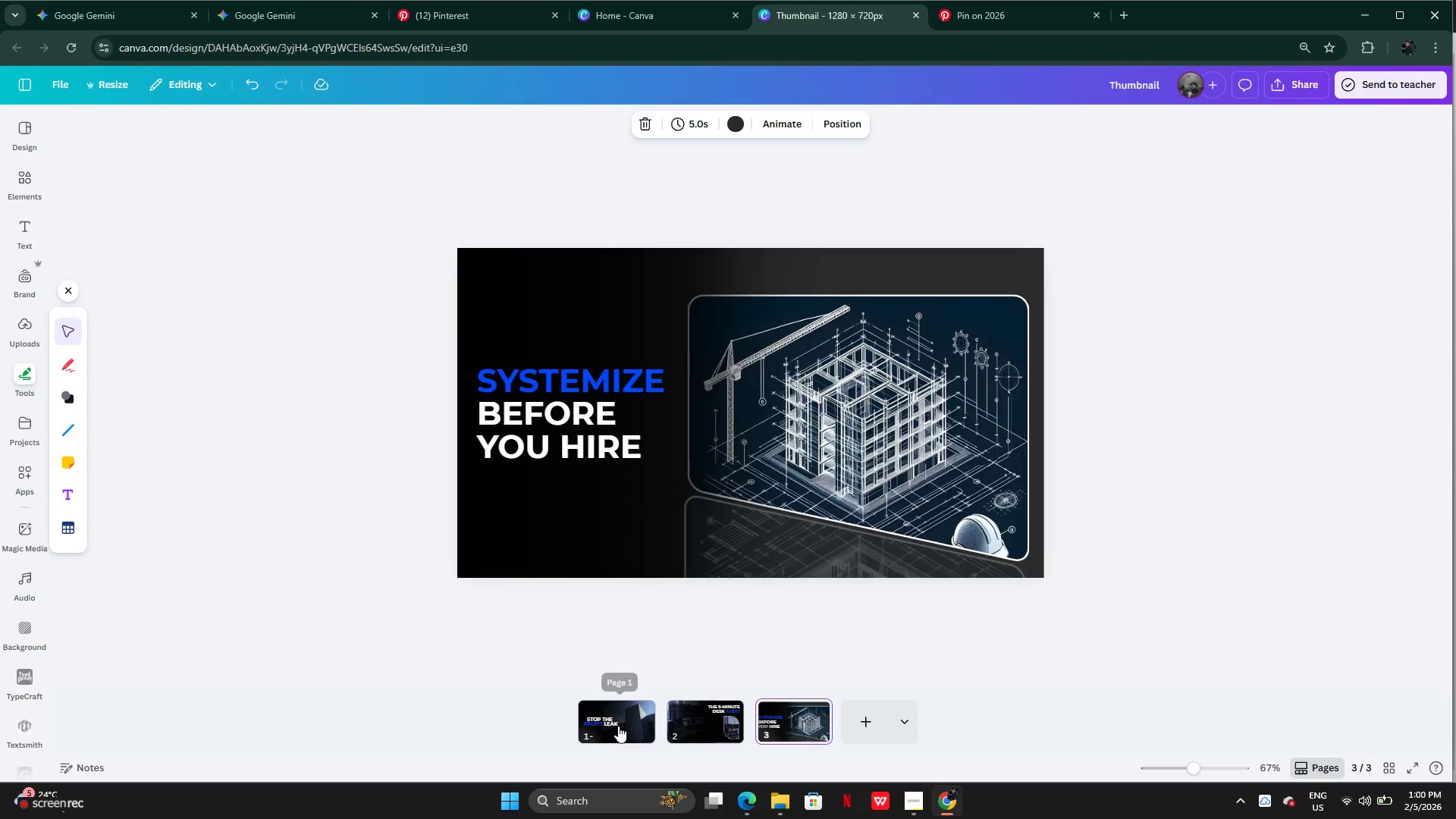 
left_click([618, 726])
 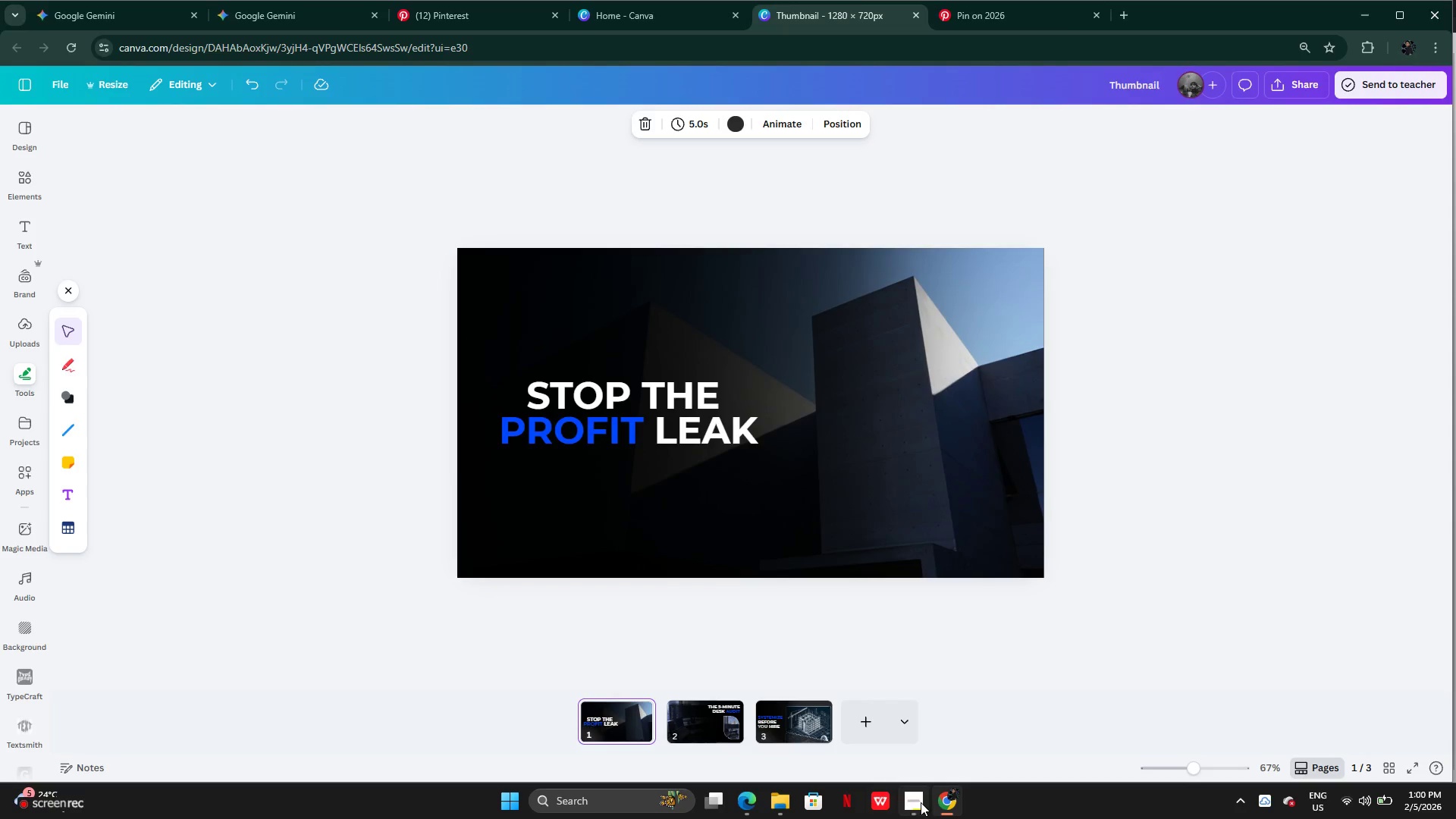 
left_click([921, 802])